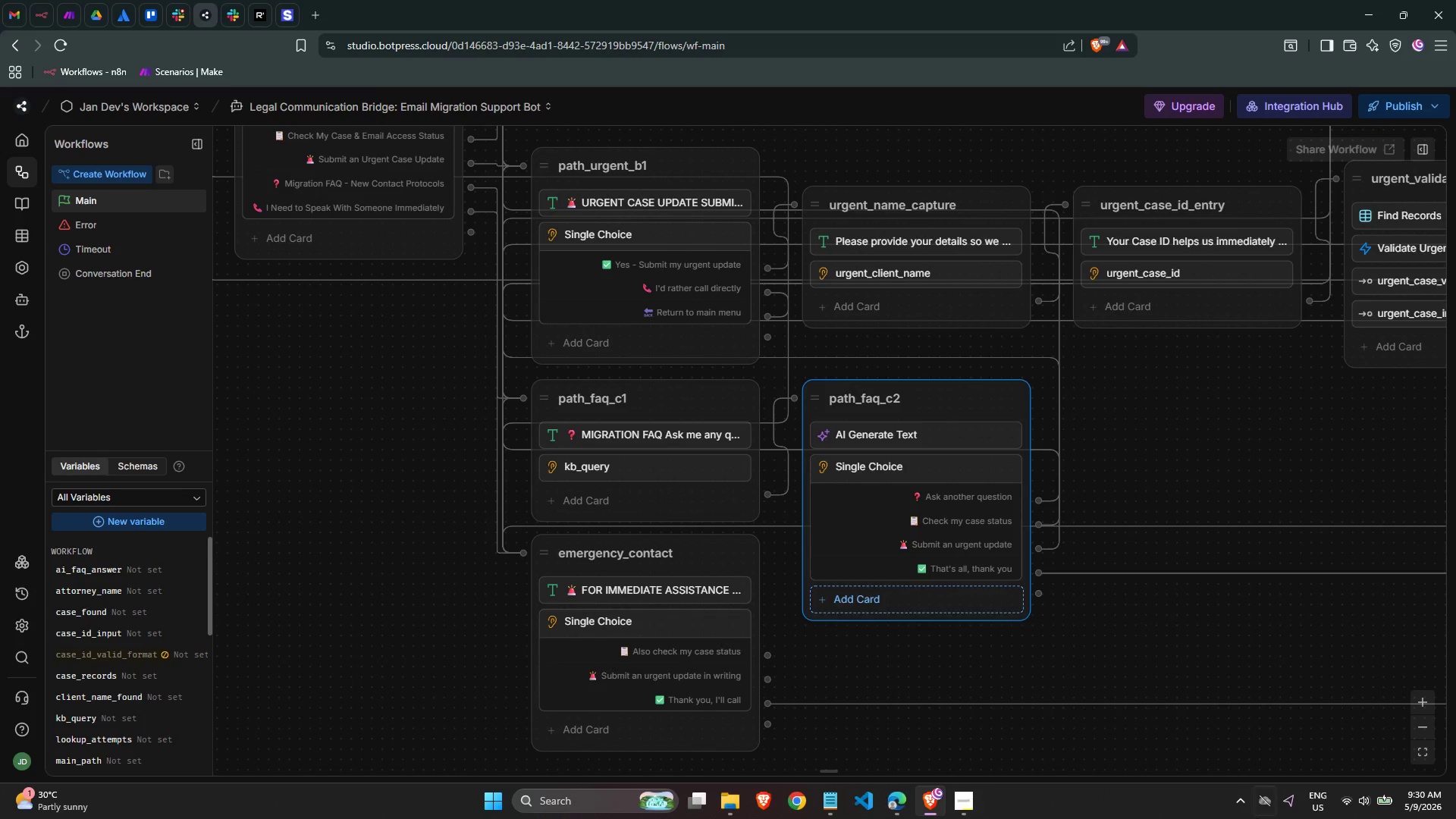 
mouse_move([1257, 805])
 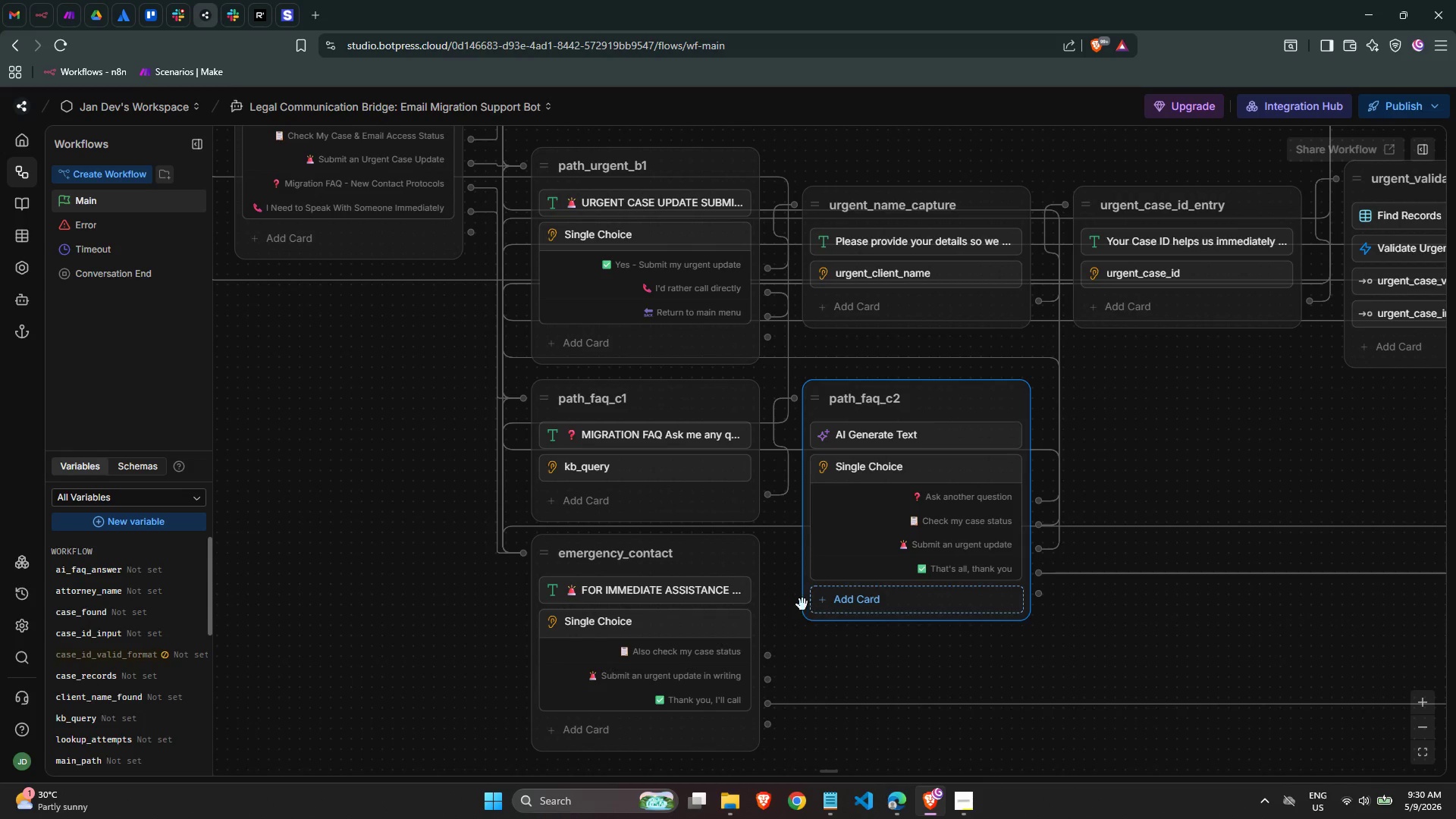 
left_click_drag(start_coordinate=[770, 657], to_coordinate=[685, 249])
 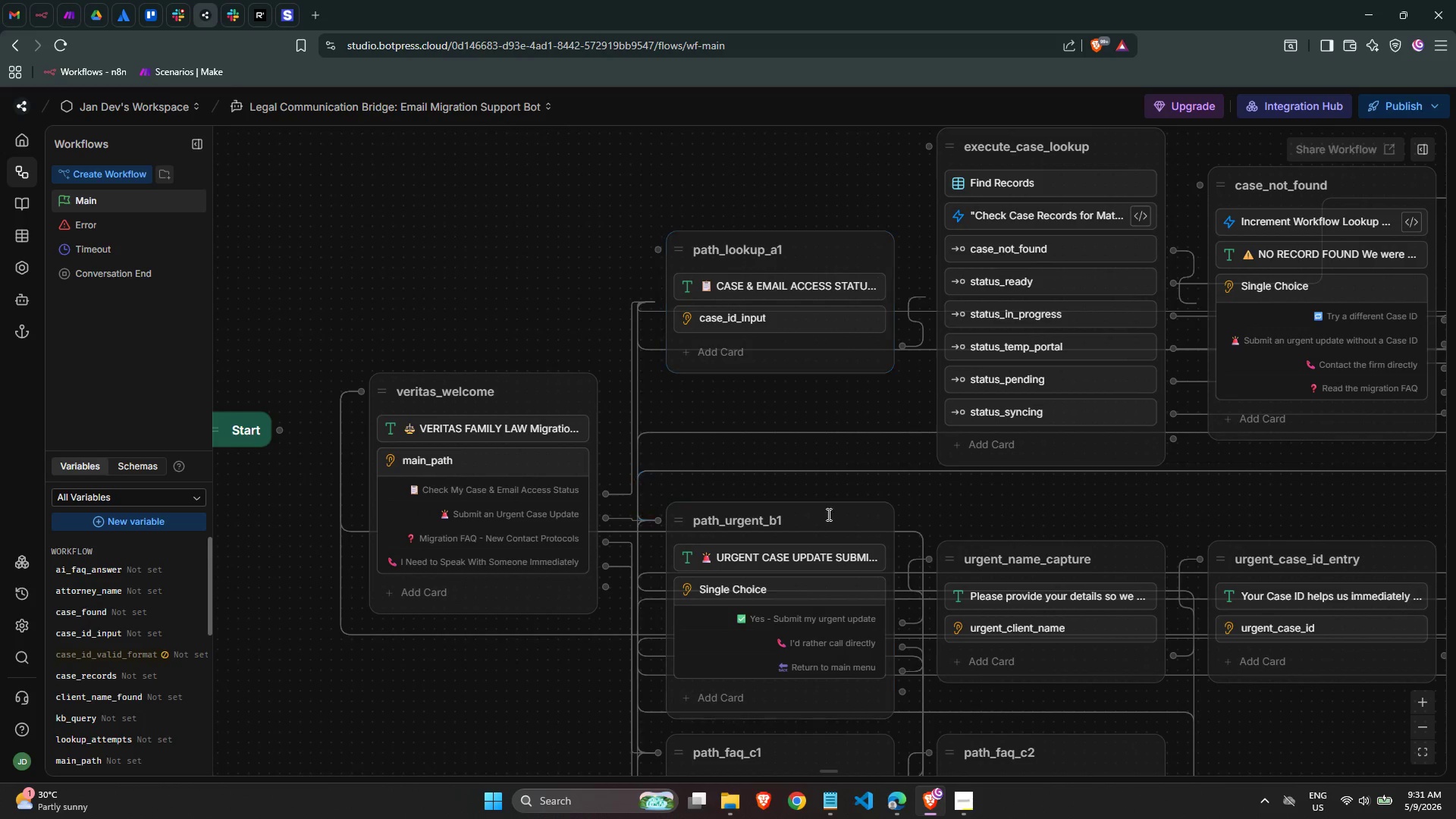 
scroll: coordinate [545, 729], scroll_direction: down, amount: 2.0
 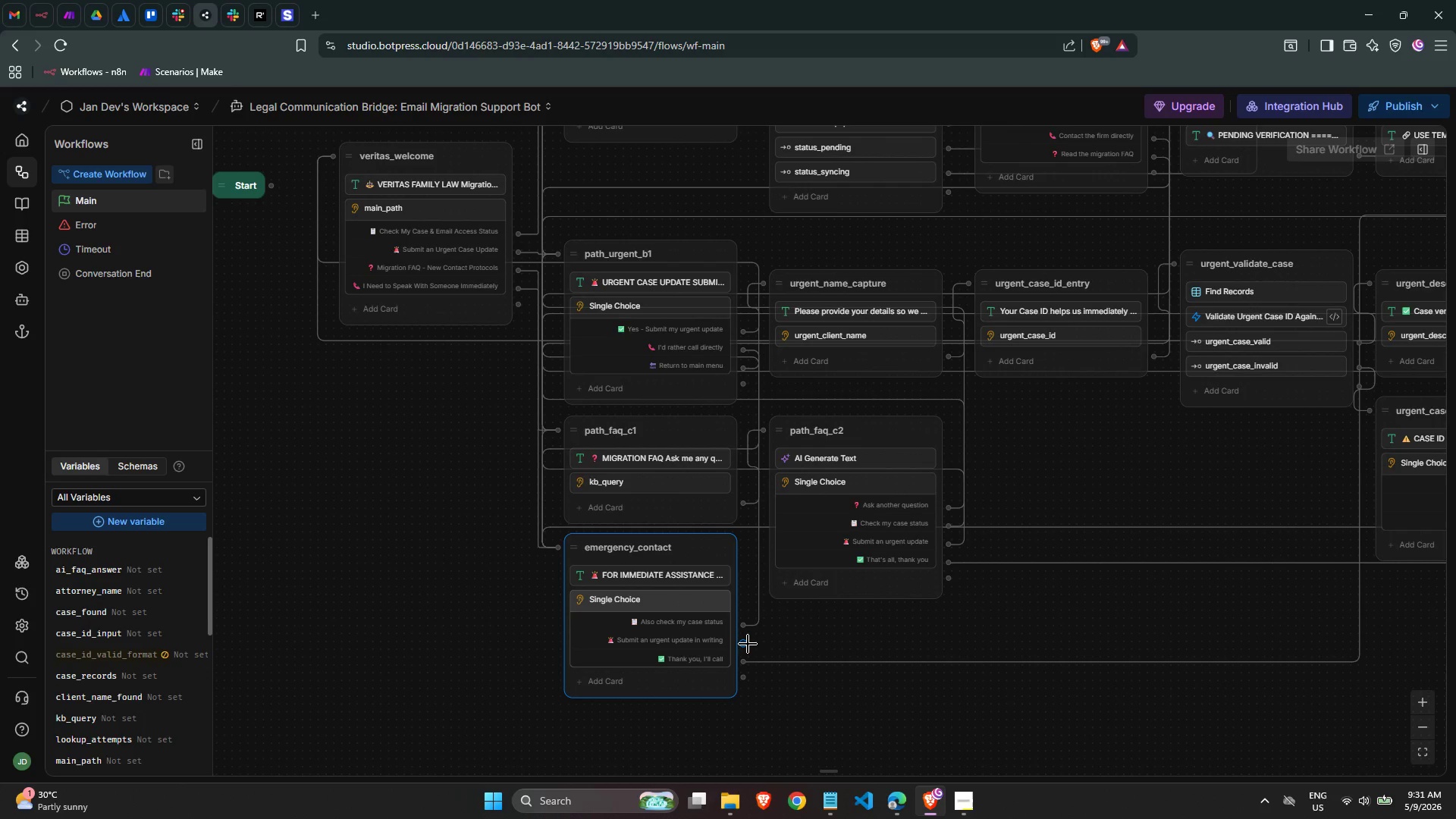 
wait(7.62)
 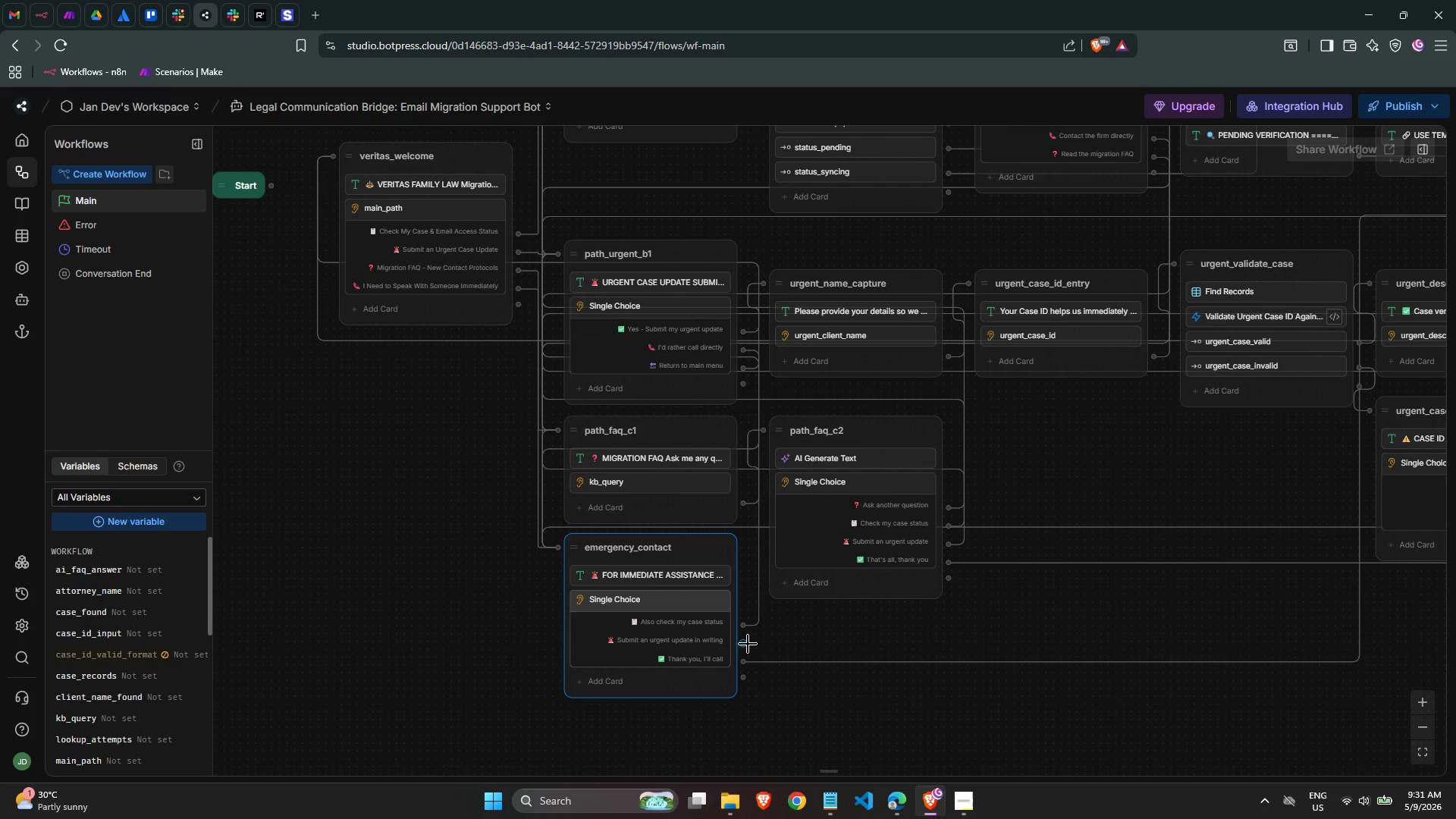 
left_click_drag(start_coordinate=[748, 644], to_coordinate=[577, 357])
 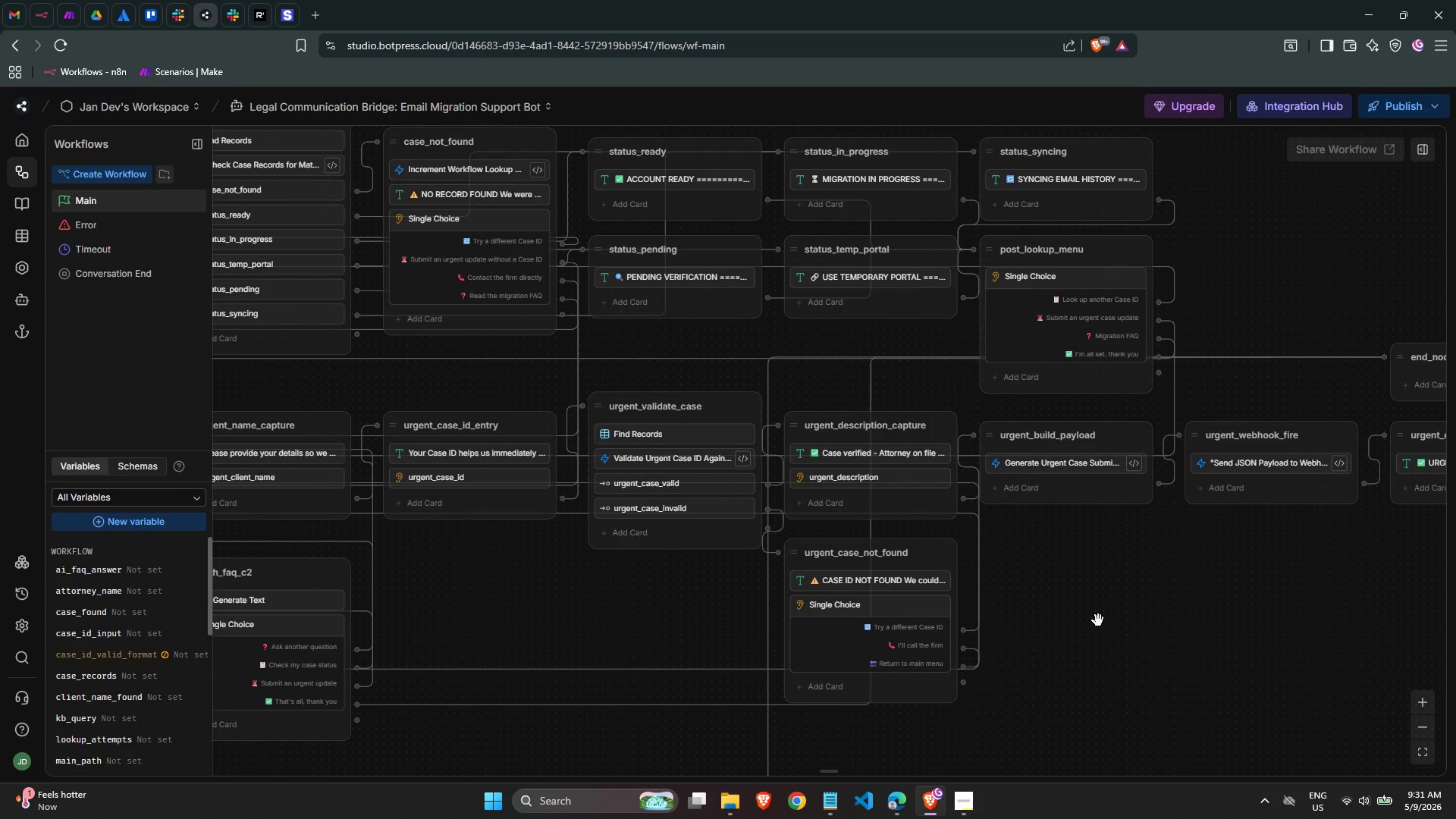 
wait(48.62)
 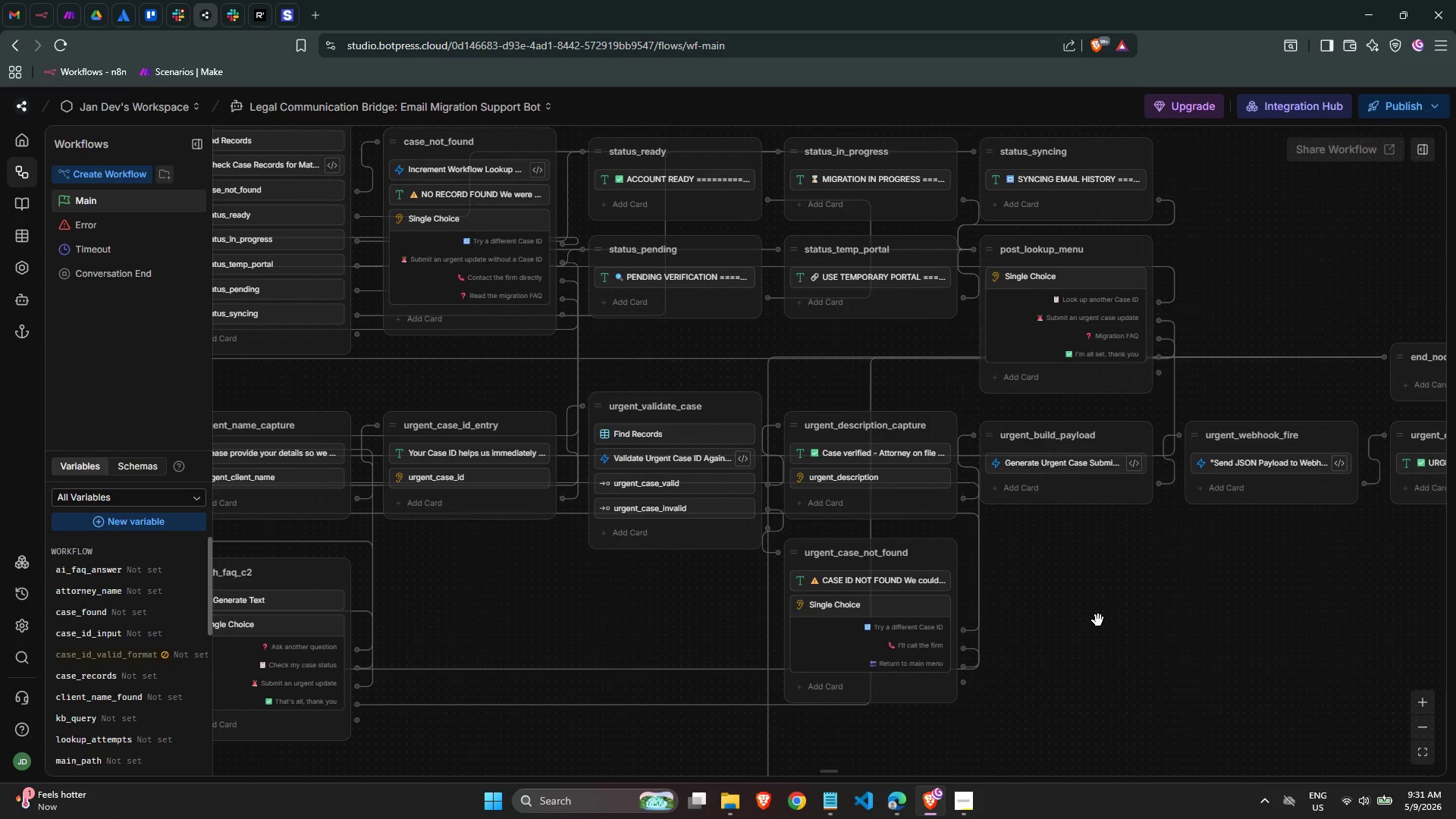 
scroll: coordinate [1163, 619], scroll_direction: up, amount: 1.0
 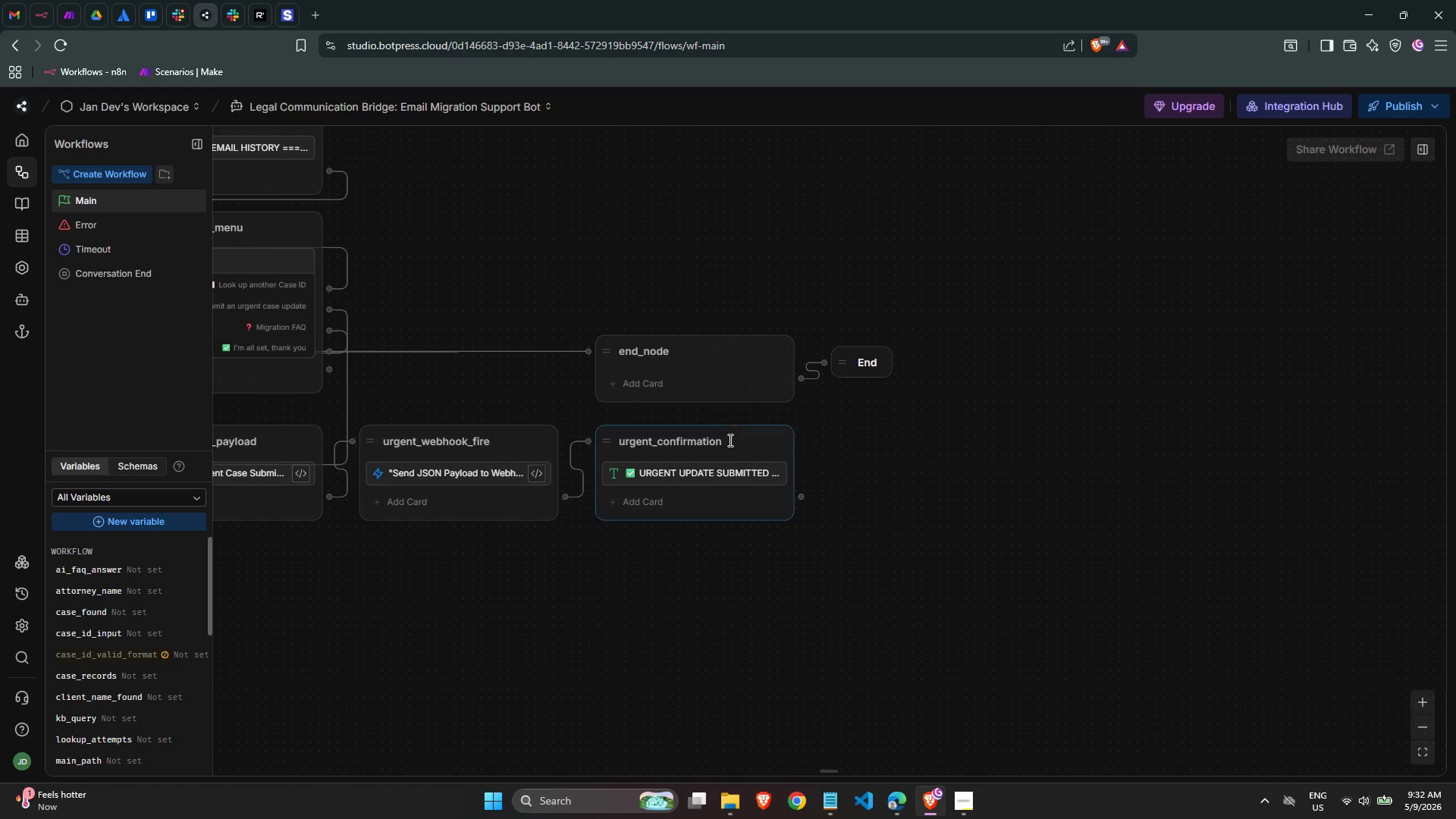 
left_click([654, 384])
 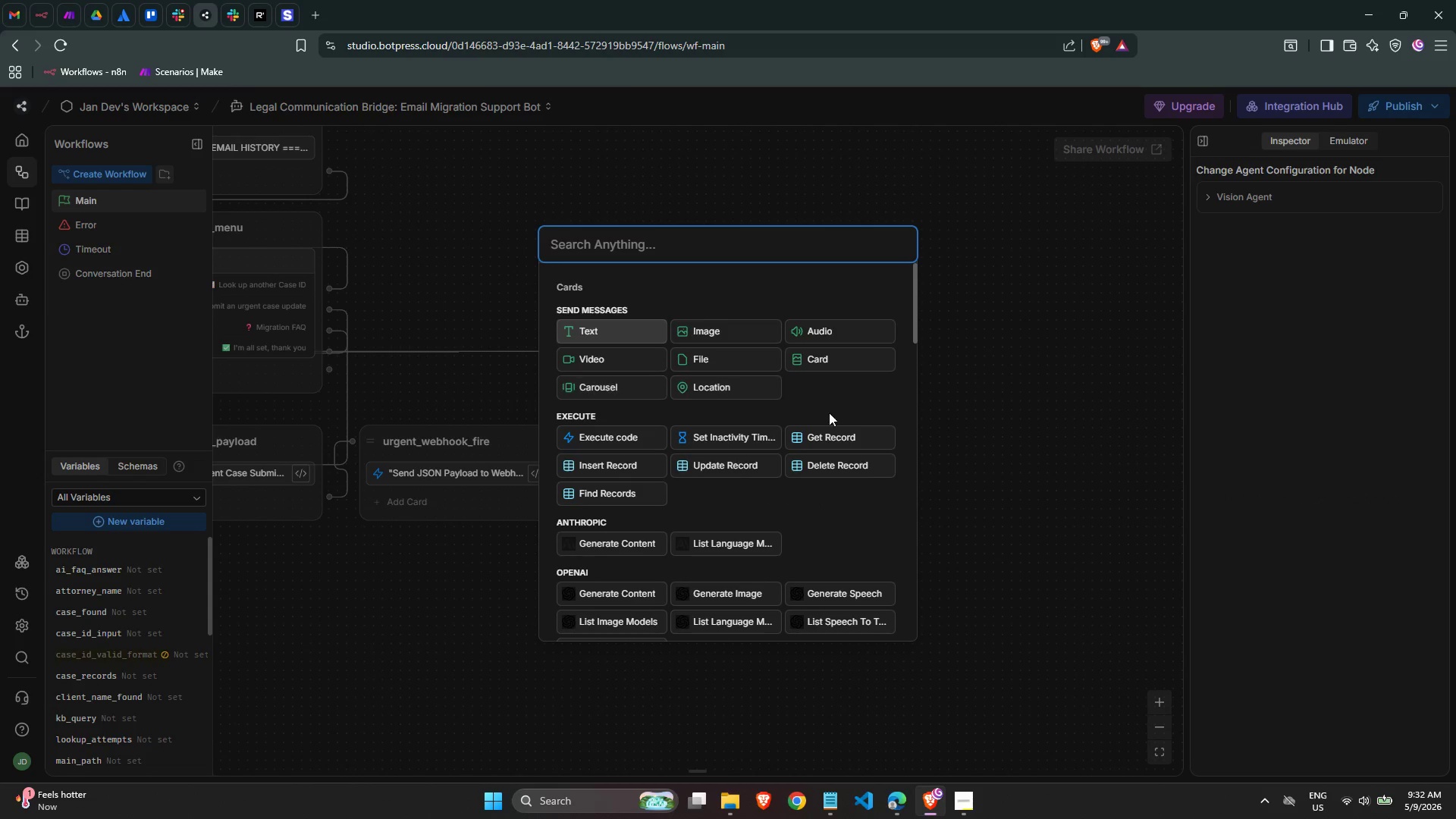 
left_click([1102, 410])
 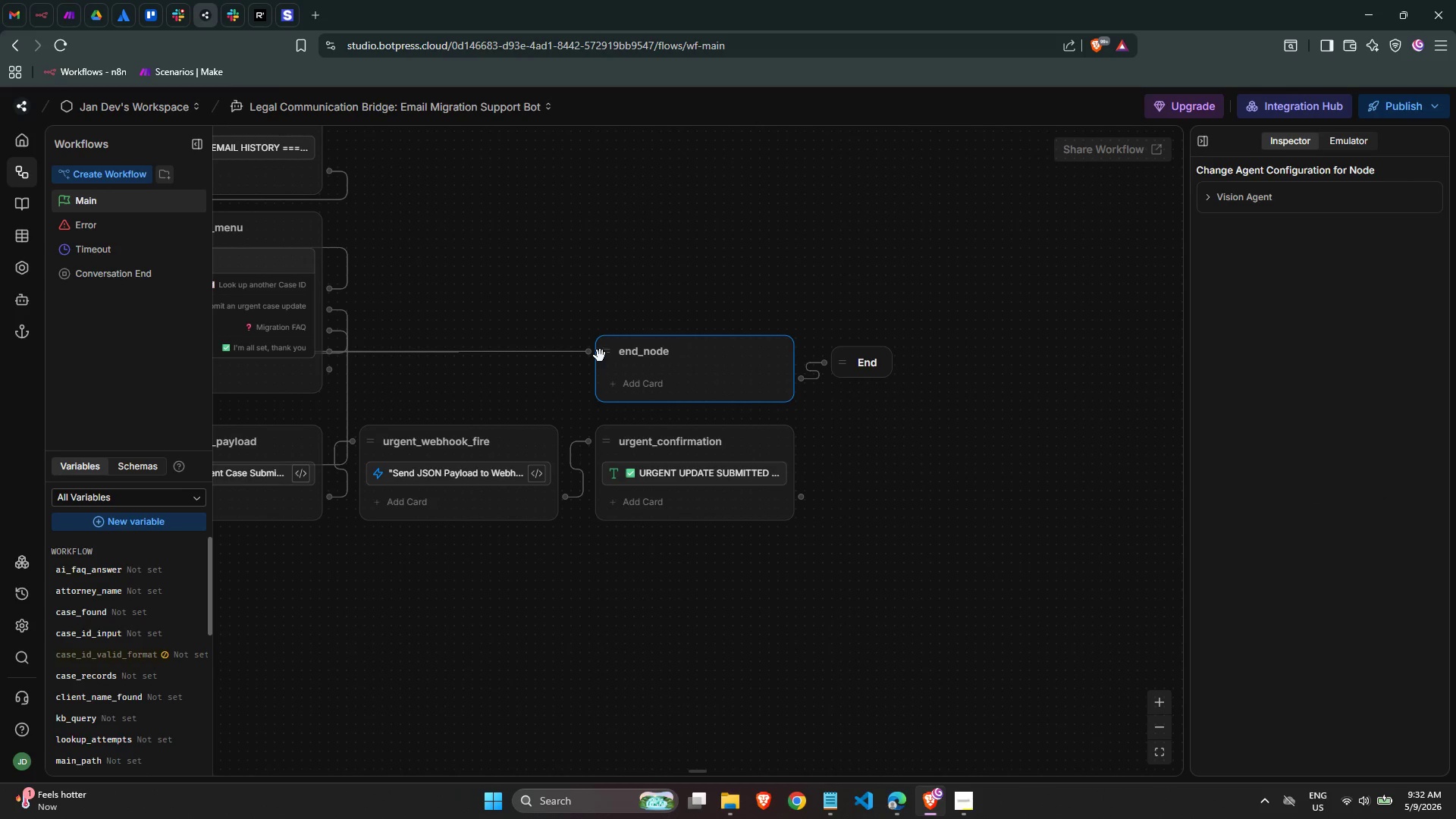 
left_click_drag(start_coordinate=[600, 356], to_coordinate=[417, 355])
 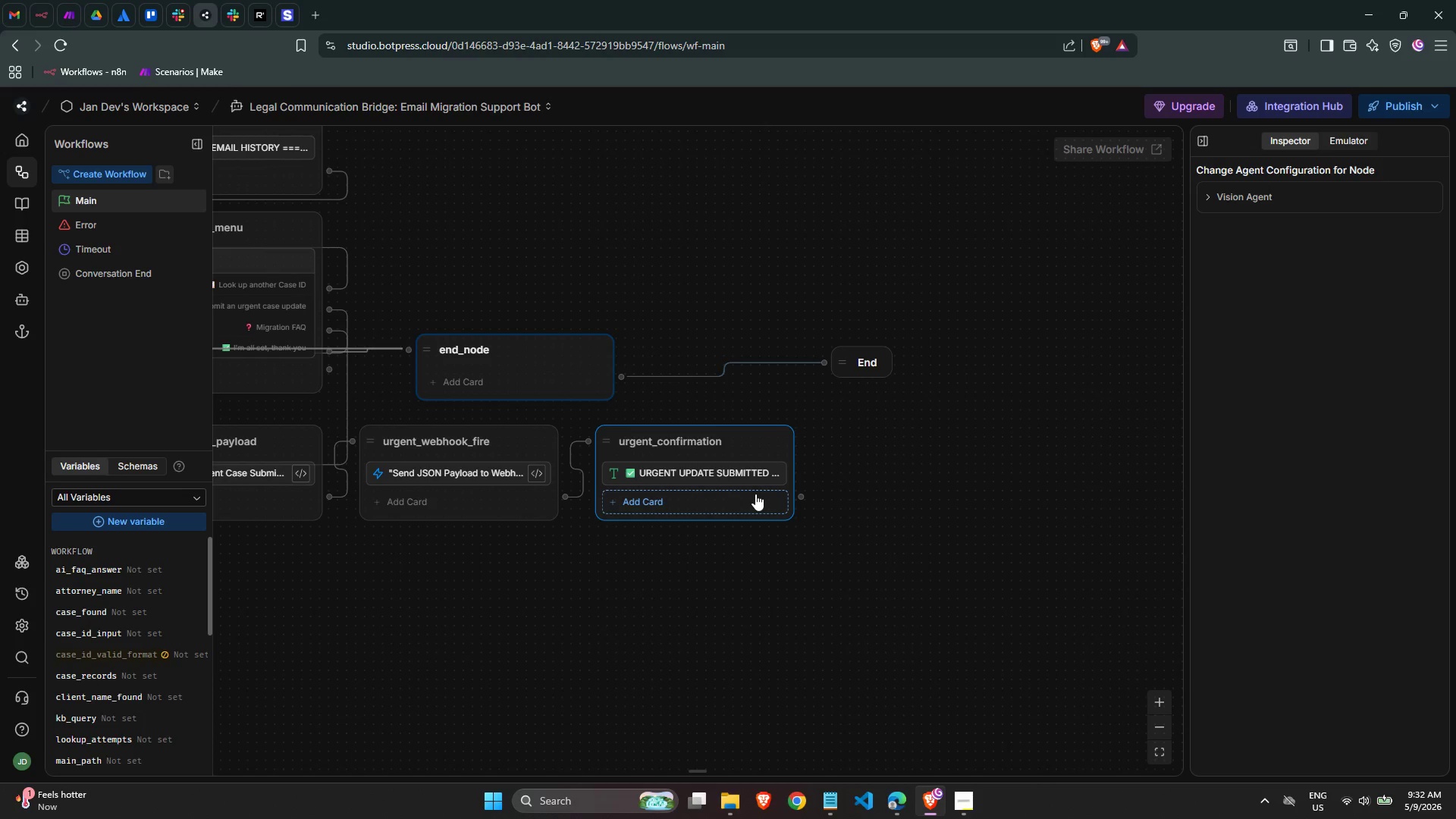 
left_click([730, 470])
 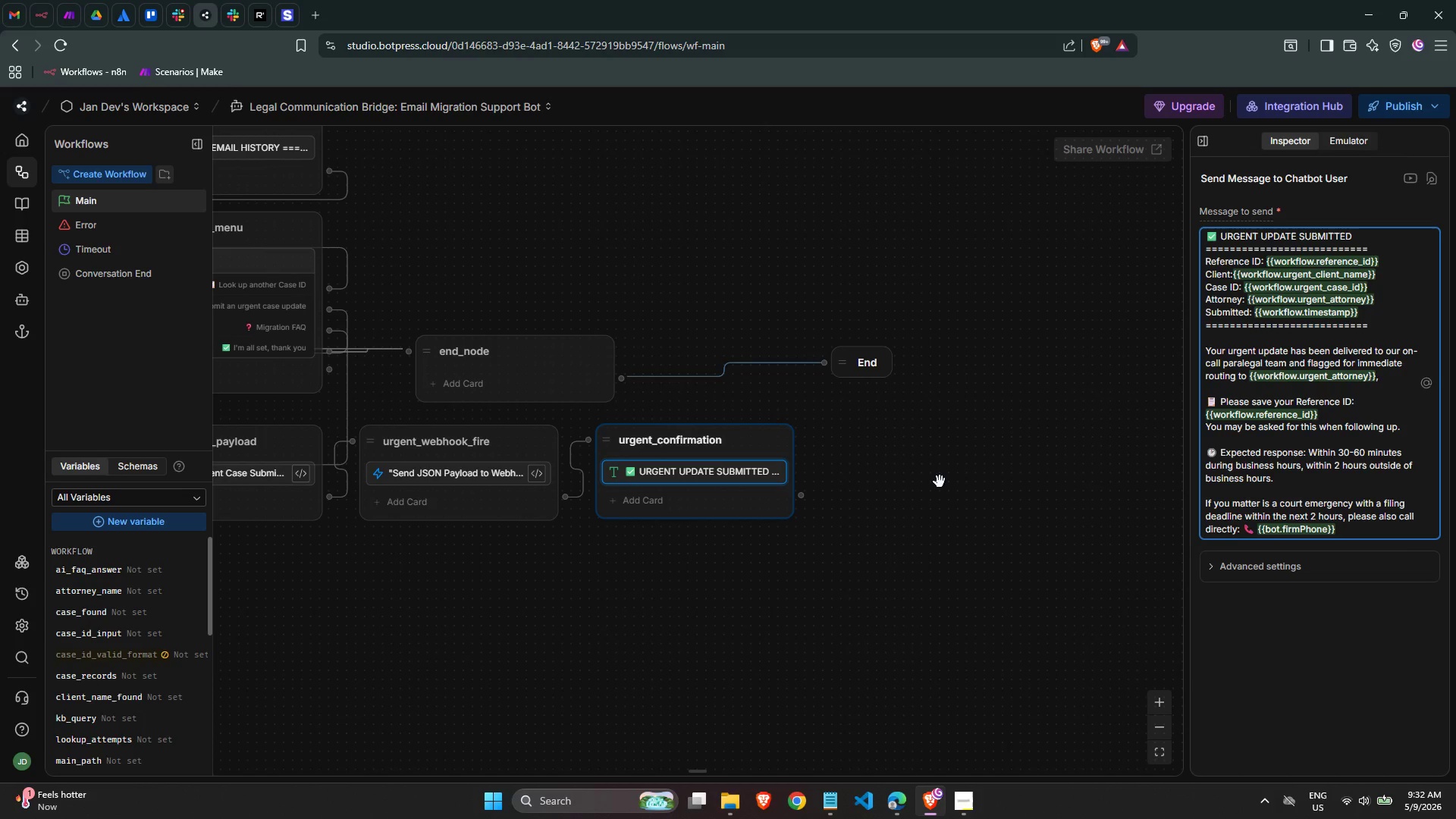 
left_click([940, 482])
 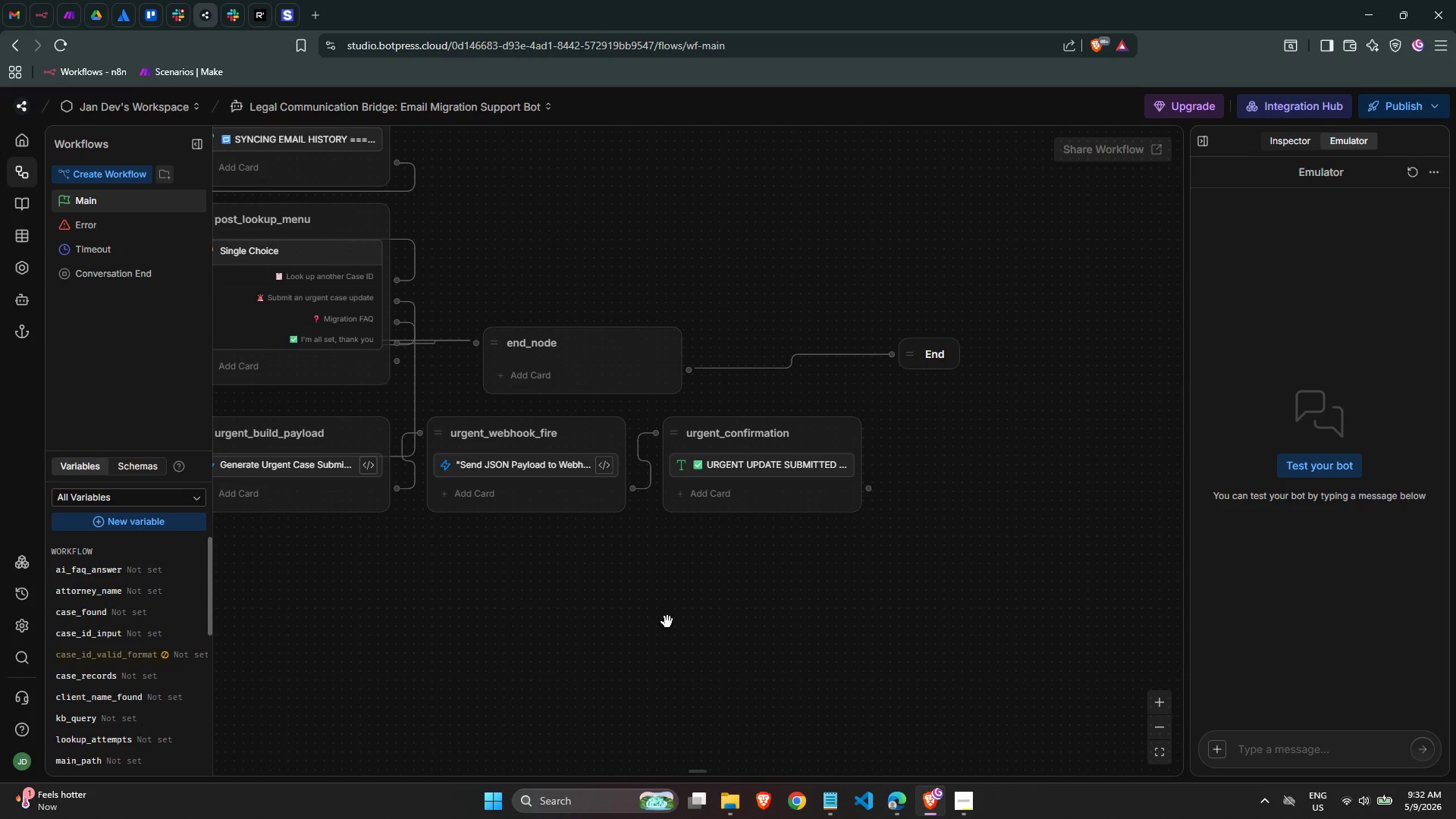 
wait(18.44)
 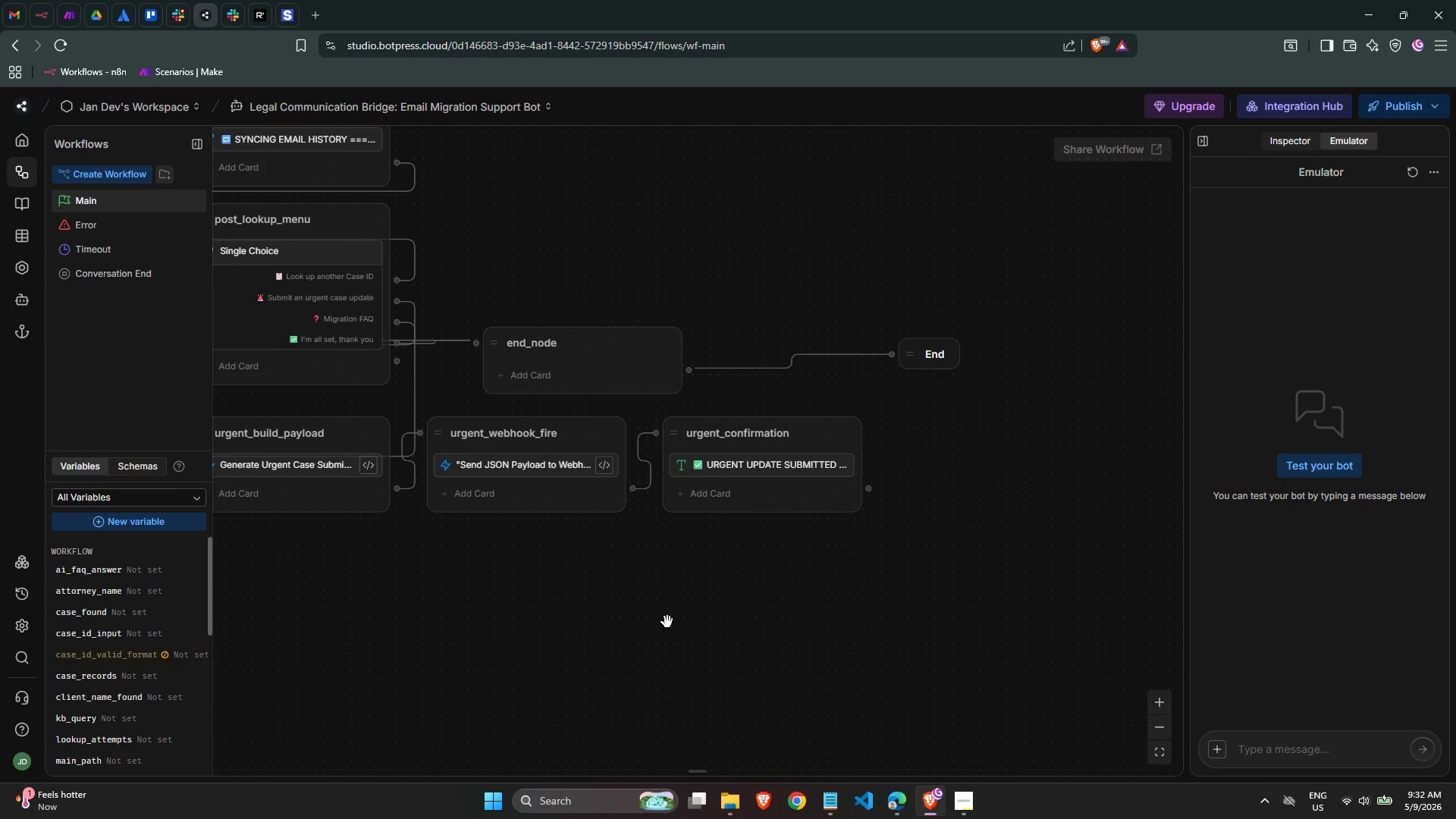 
scroll: coordinate [902, 635], scroll_direction: down, amount: 1.0
 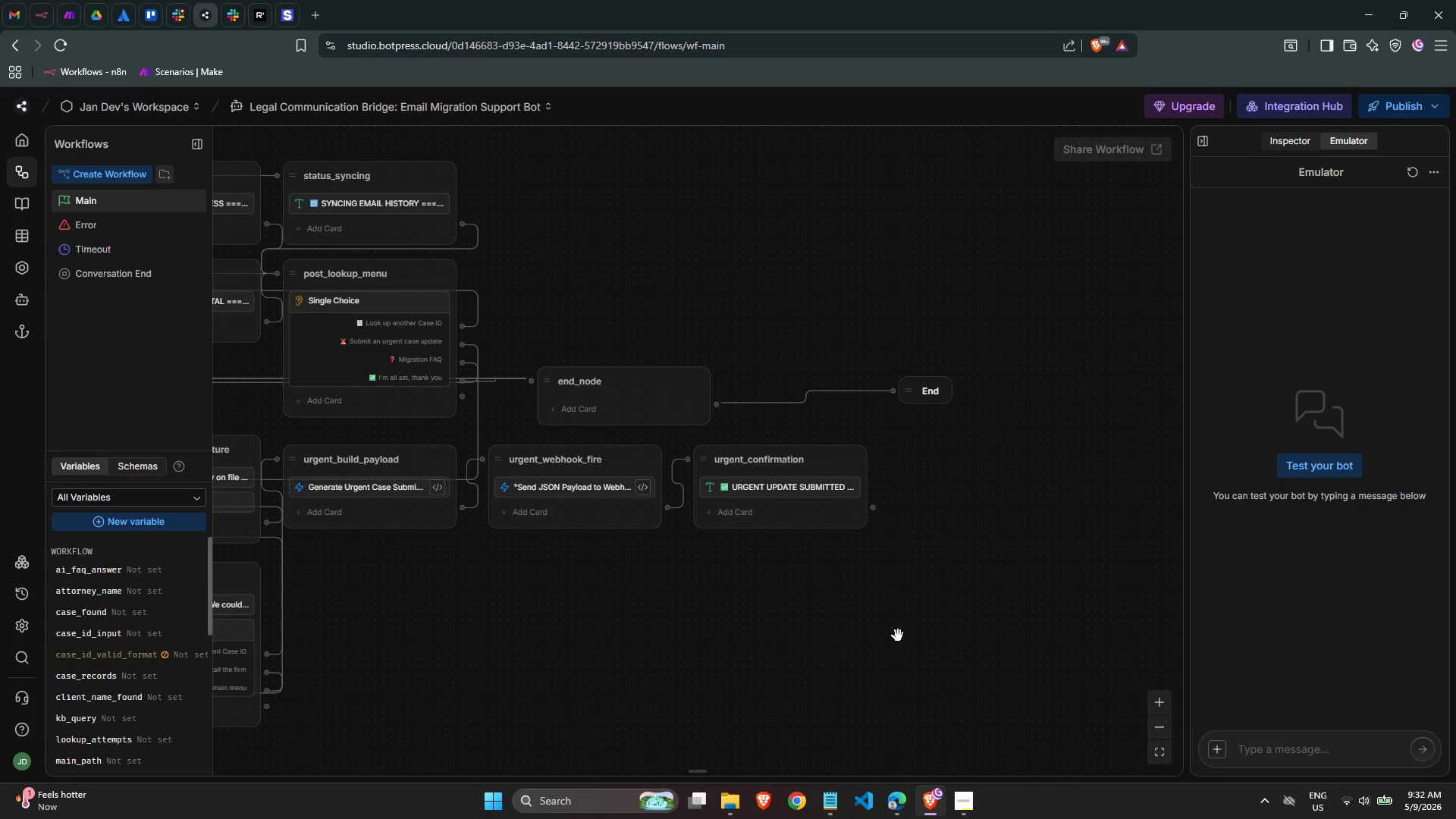 
scroll: coordinate [899, 635], scroll_direction: up, amount: 1.0
 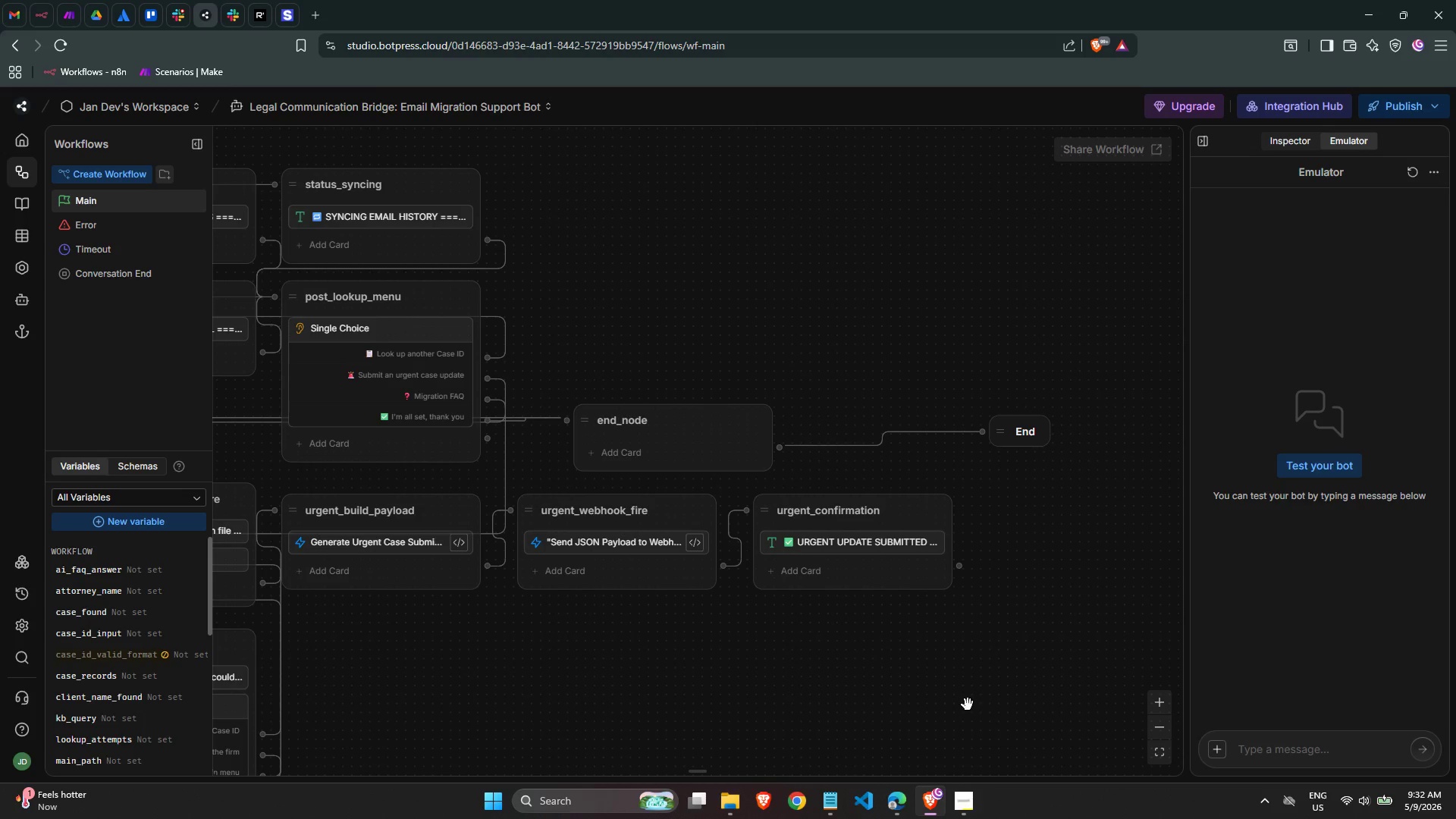 
wait(23.02)
 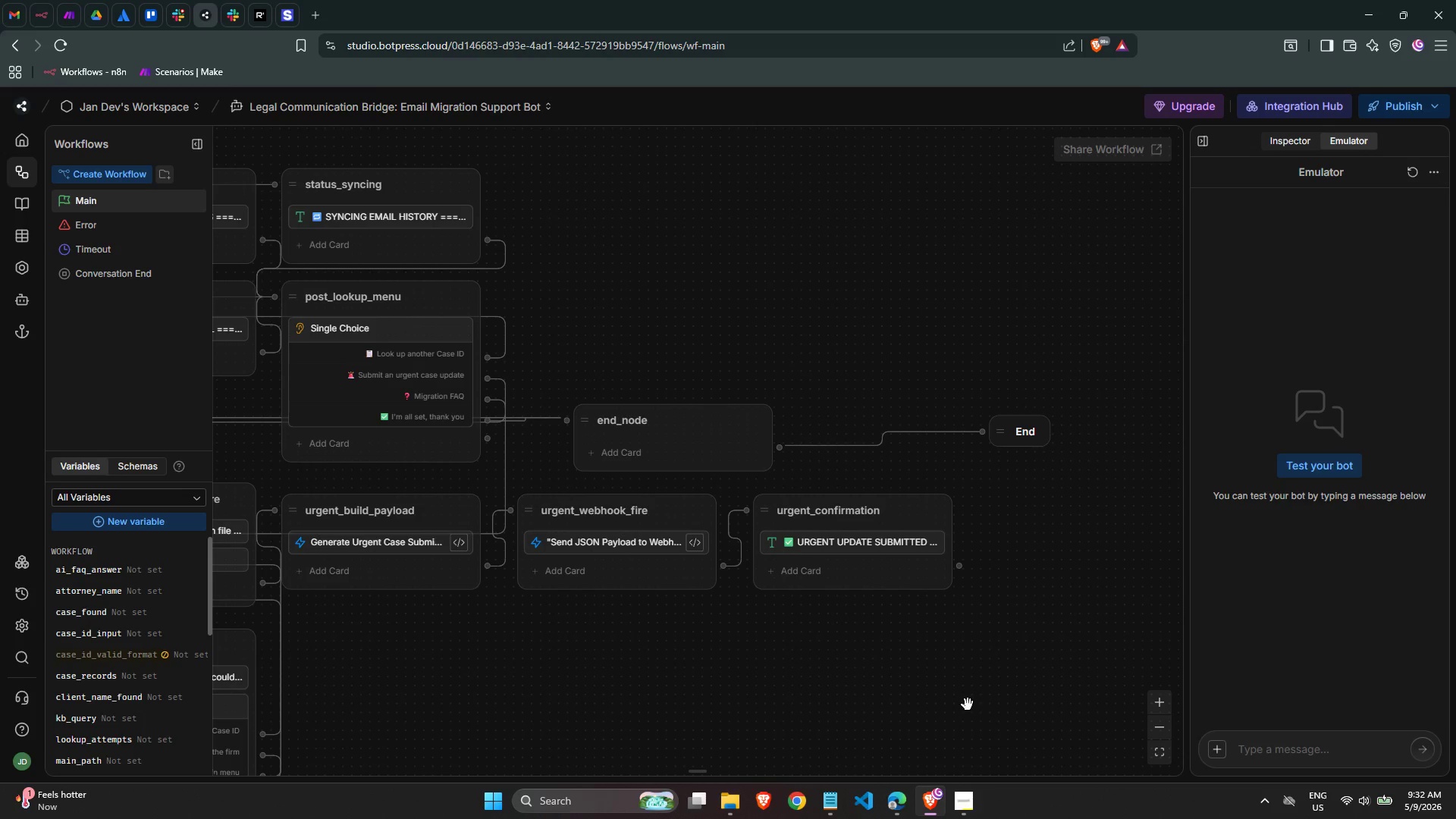 
left_click_drag(start_coordinate=[588, 424], to_coordinate=[605, 425])
 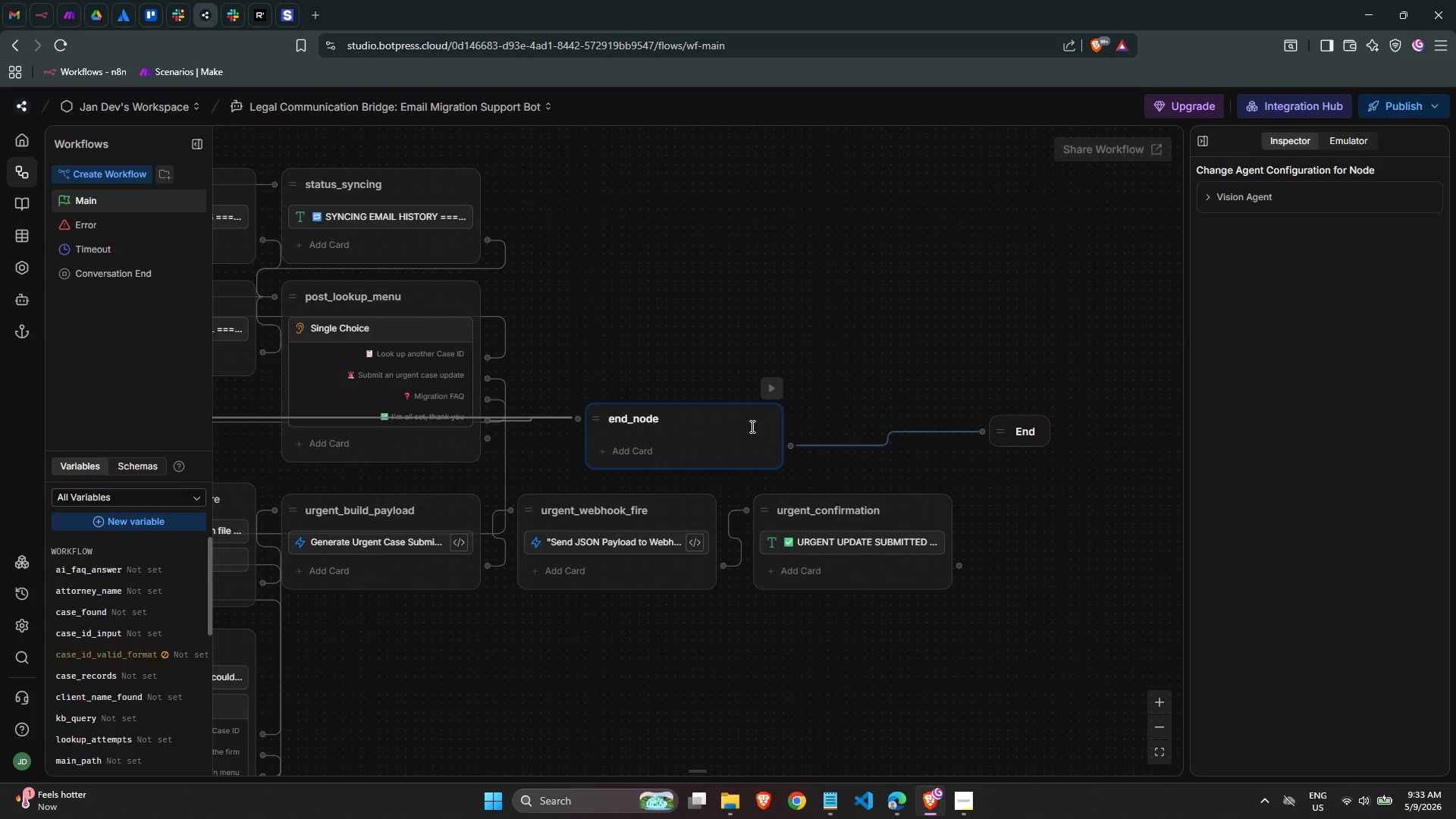 
wait(41.91)
 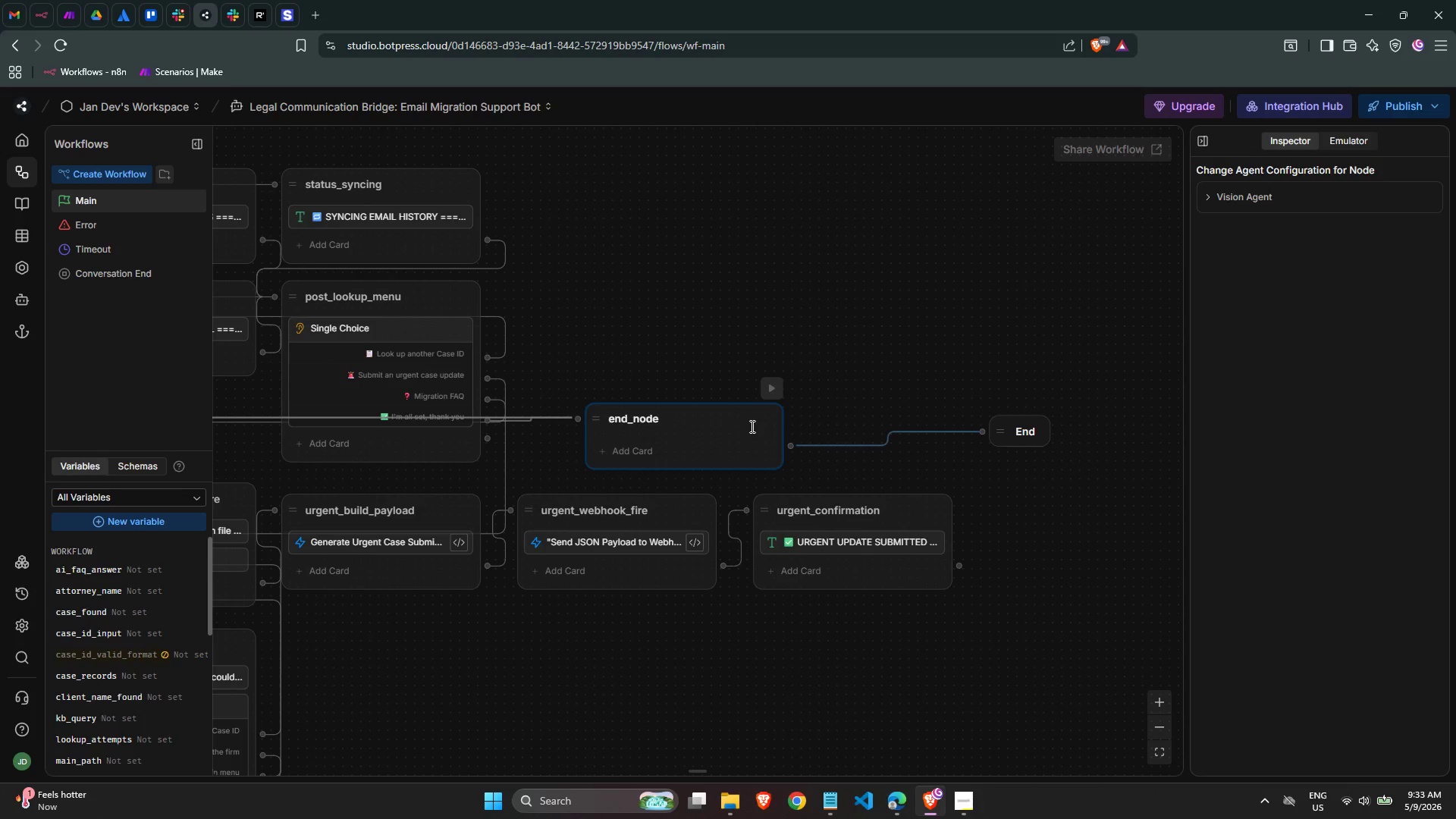 
left_click([960, 791])